 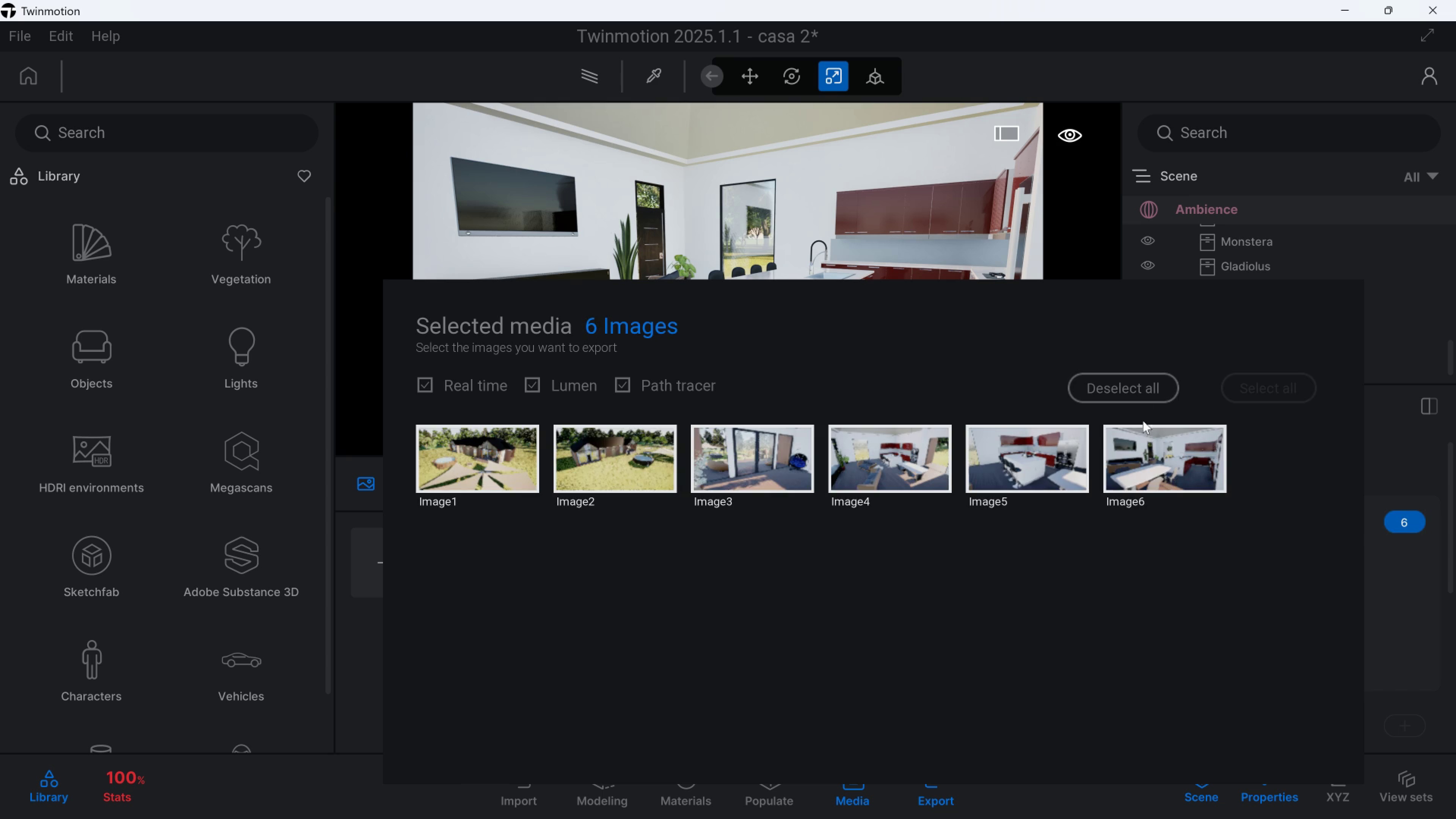 
scroll: coordinate [1366, 708], scroll_direction: down, amount: 18.0
 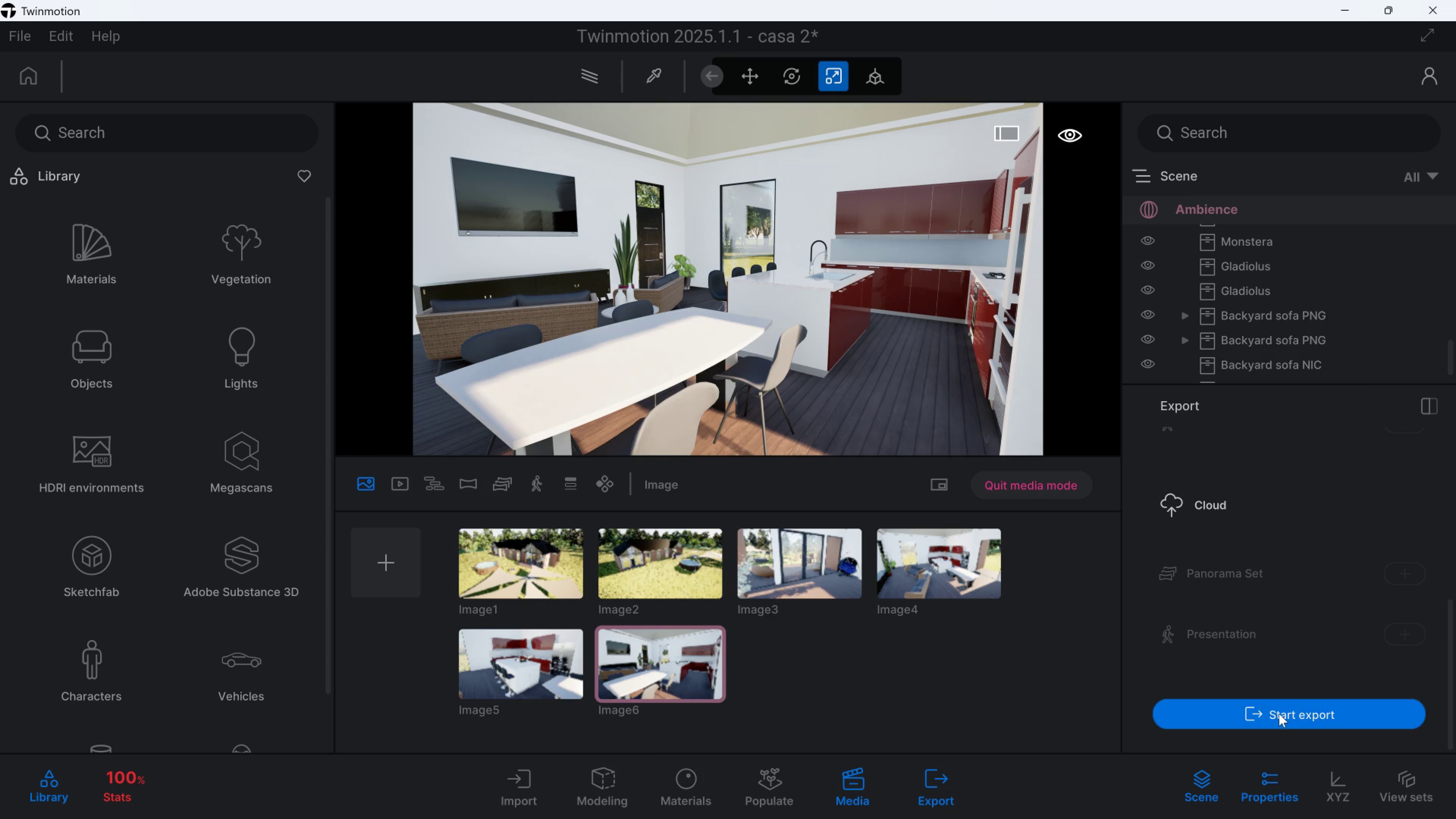 
left_click([1279, 714])
 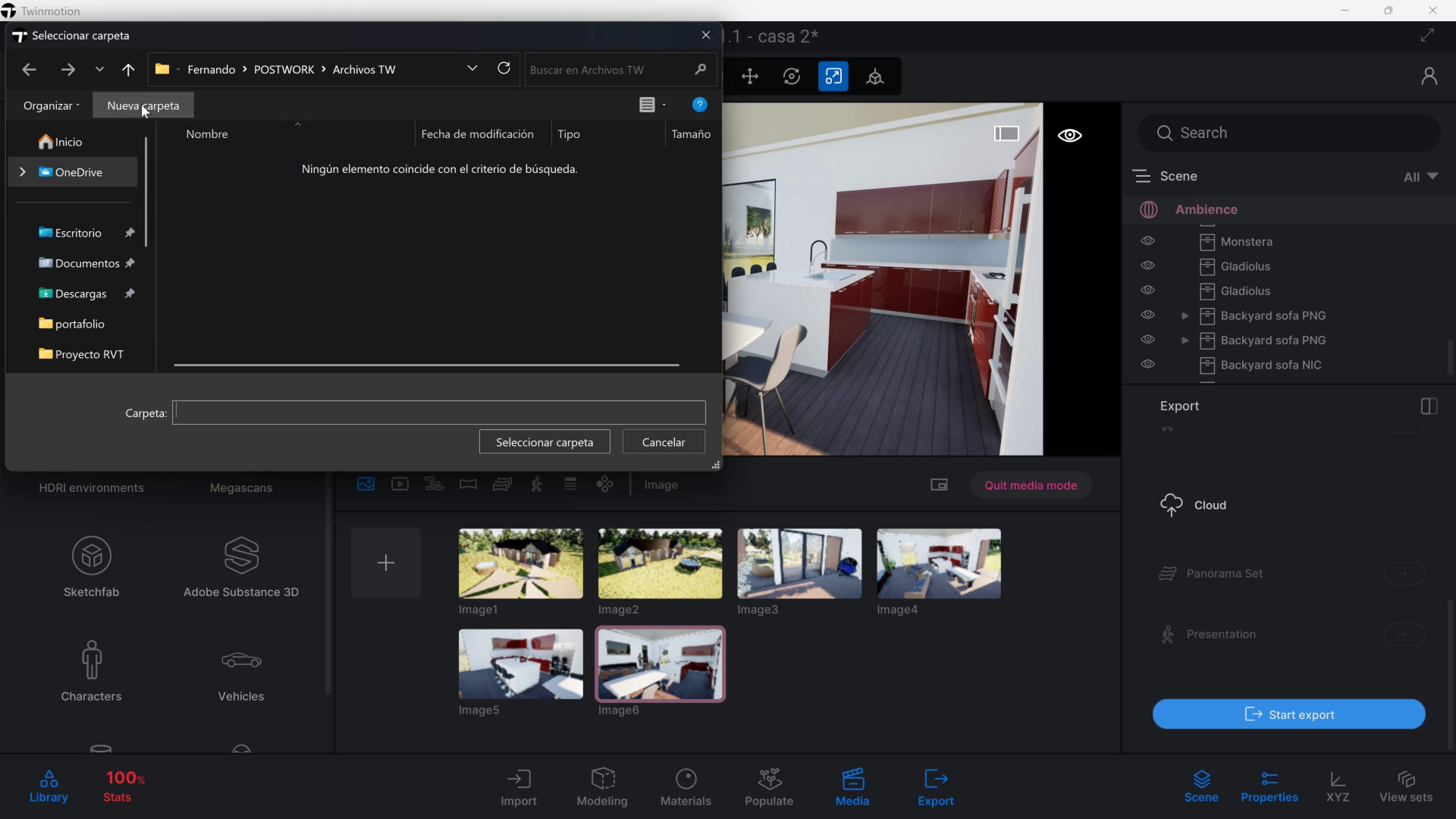 
wait(5.5)
 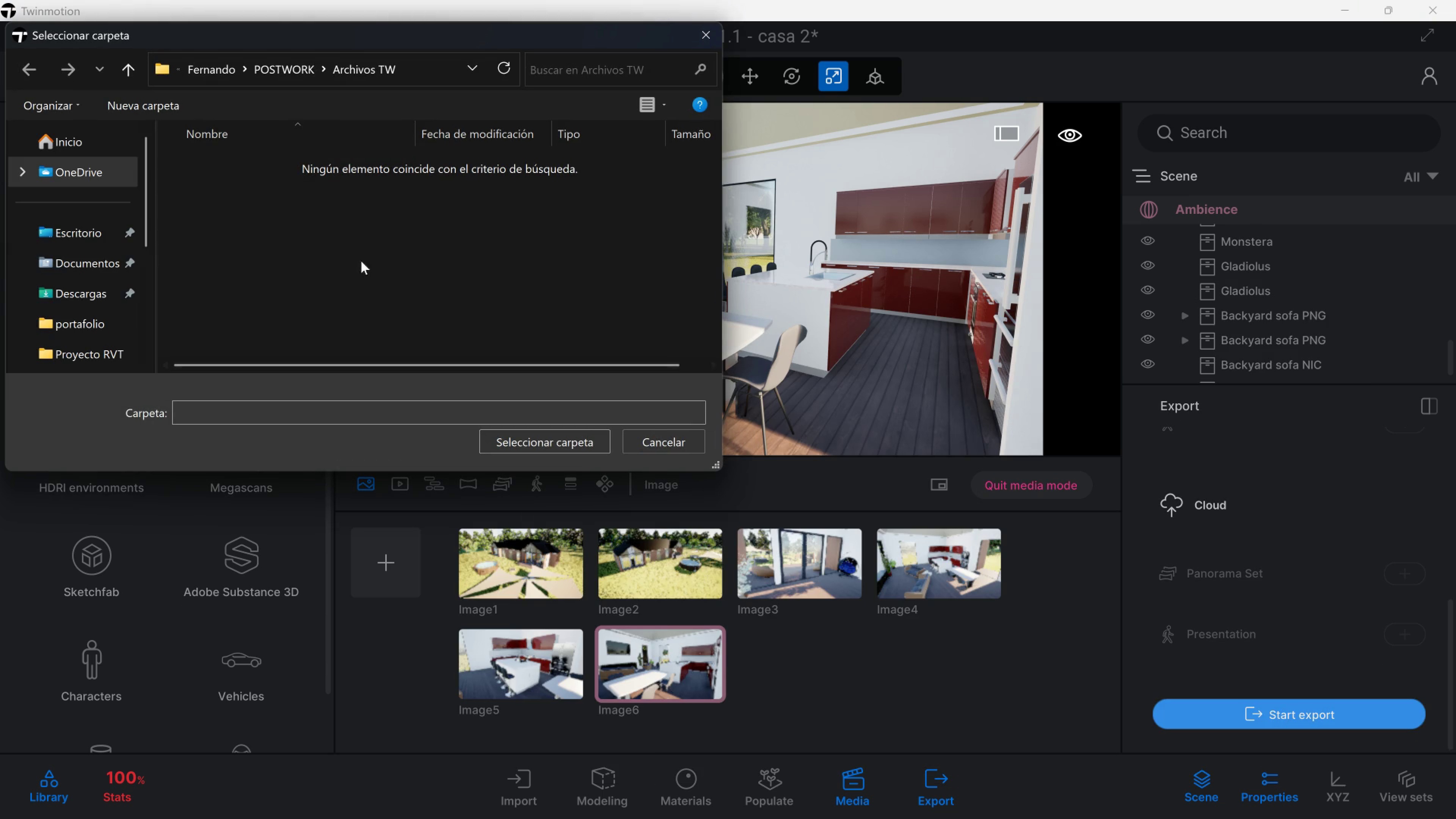 
left_click([138, 106])
 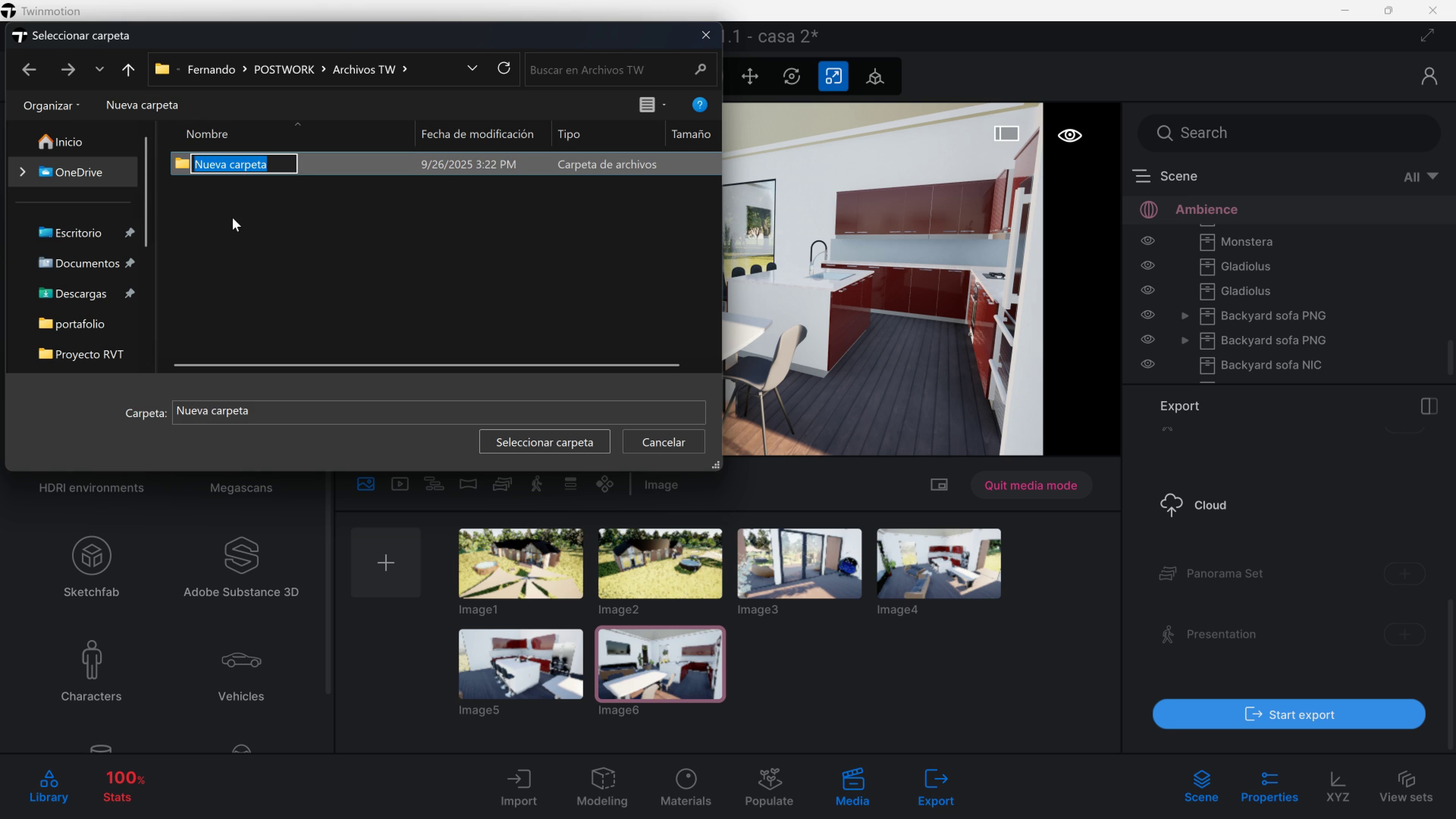 
type(render simple)
 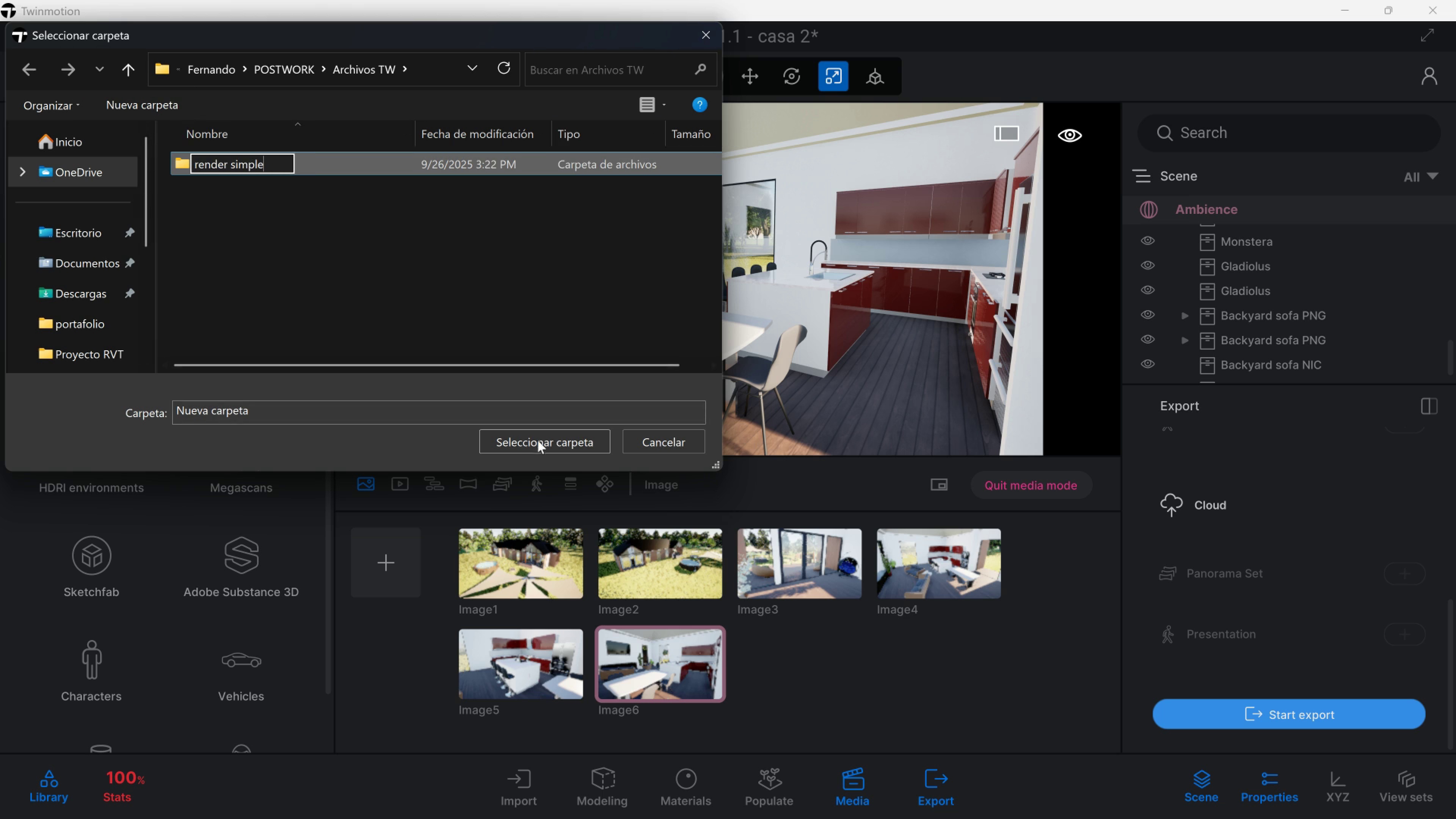 
left_click([538, 446])
 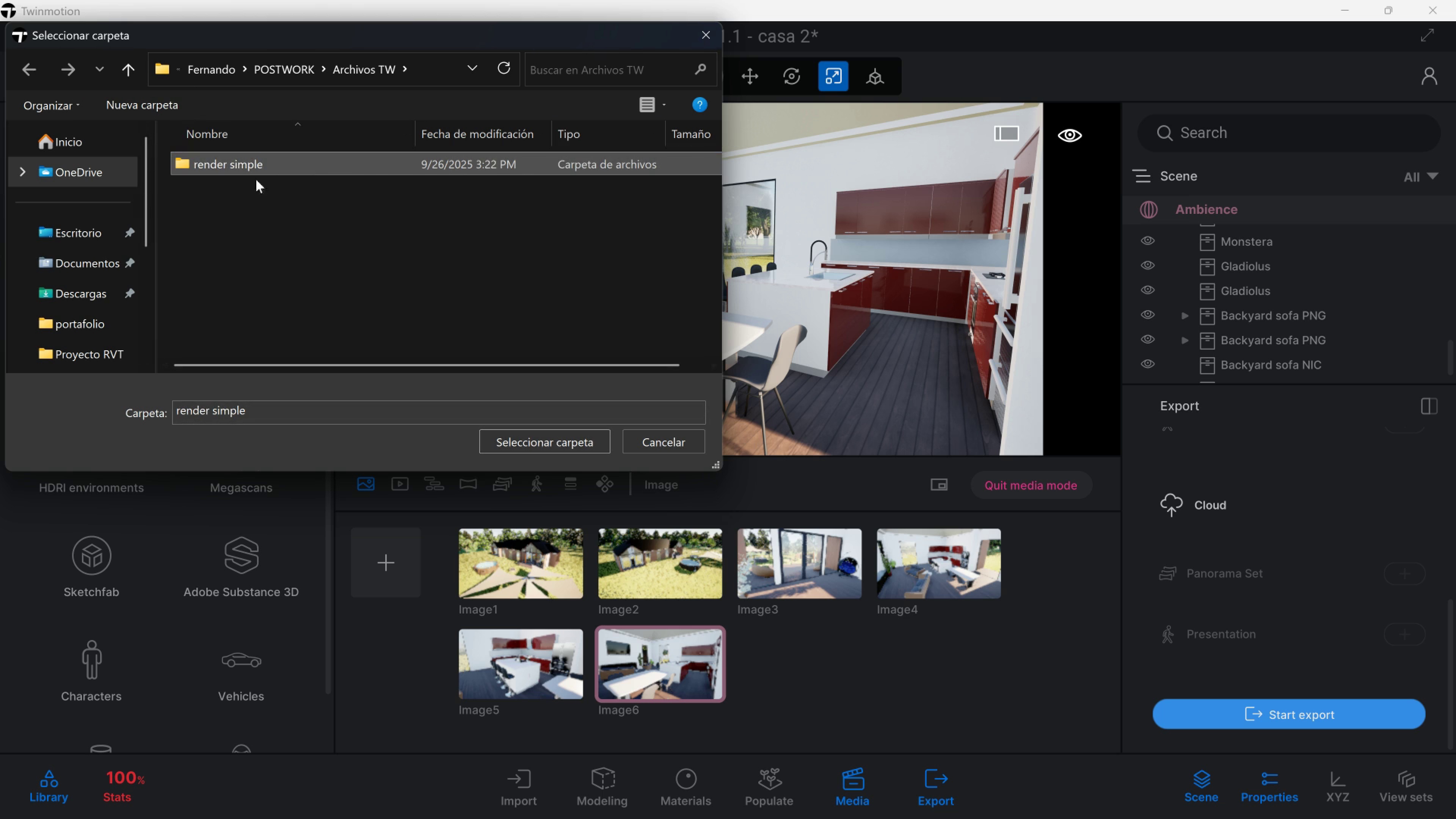 
double_click([264, 166])
 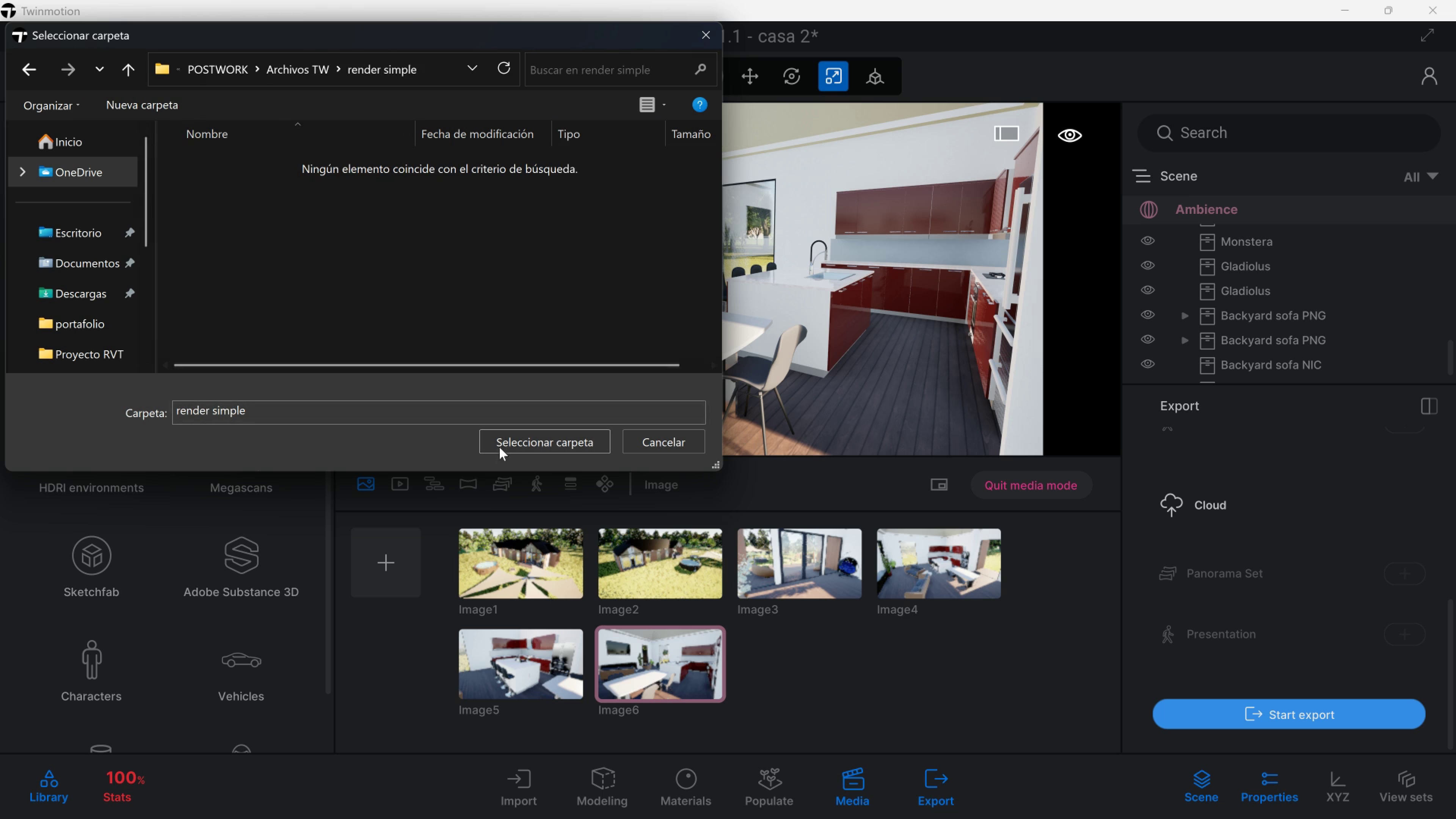 
left_click([499, 453])
 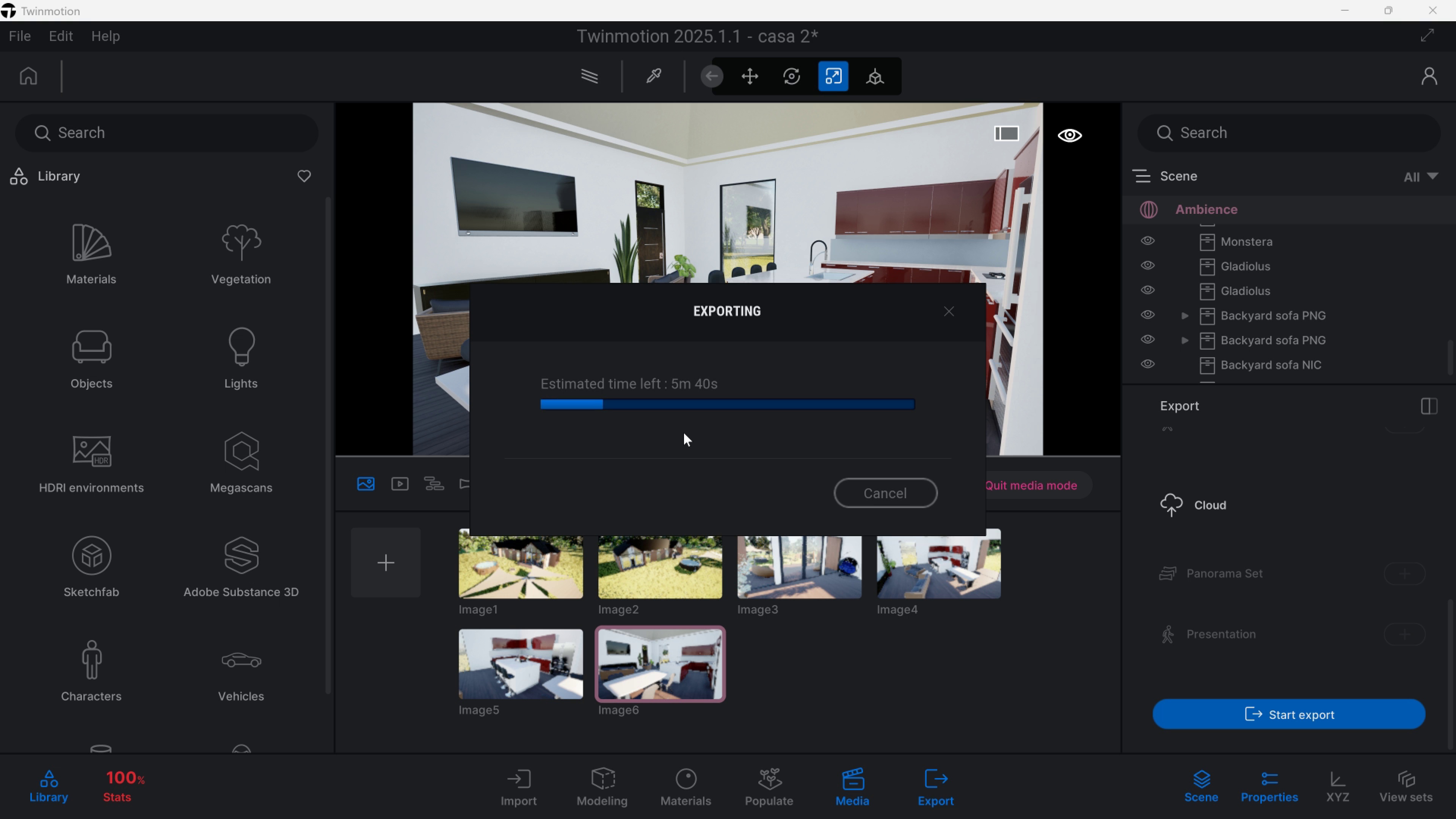 